 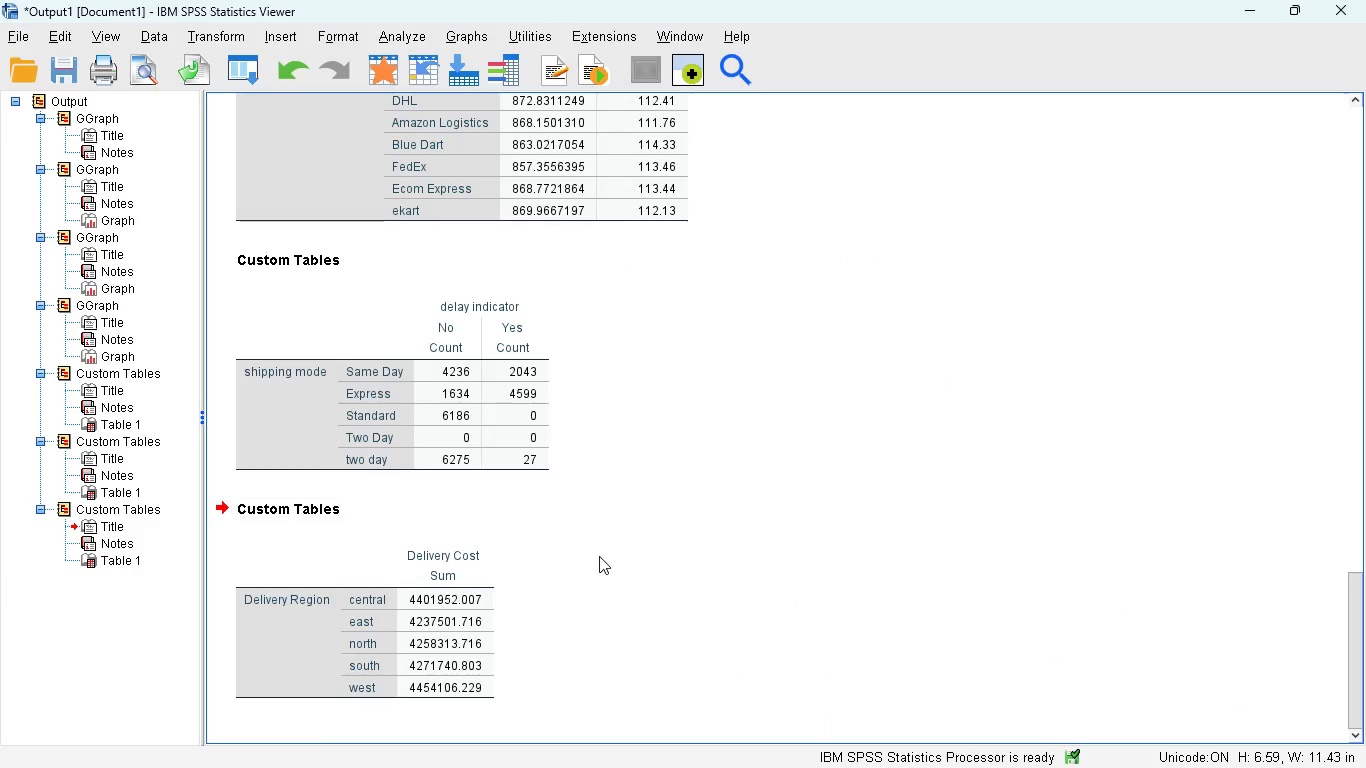 
scroll: coordinate [696, 583], scroll_direction: down, amount: 2.0
 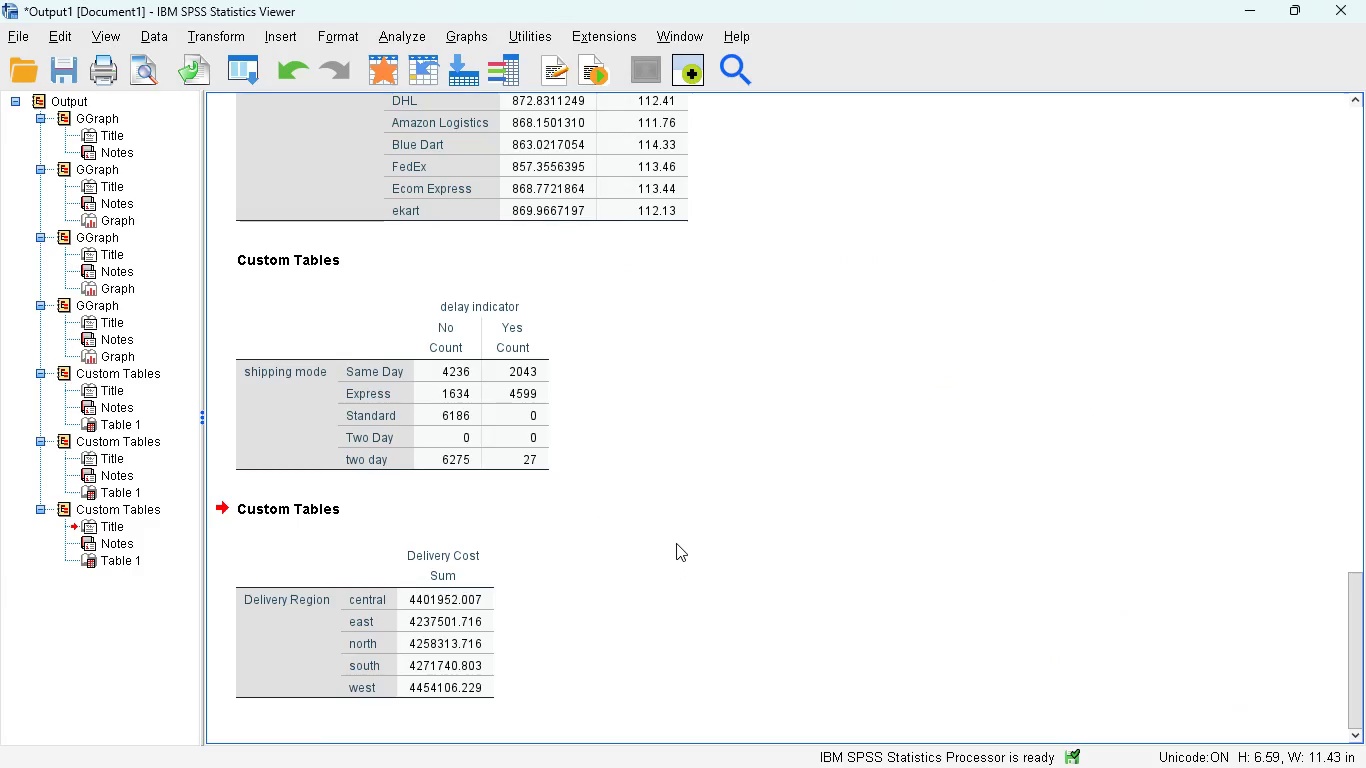 
scroll: coordinate [675, 541], scroll_direction: up, amount: 7.0
 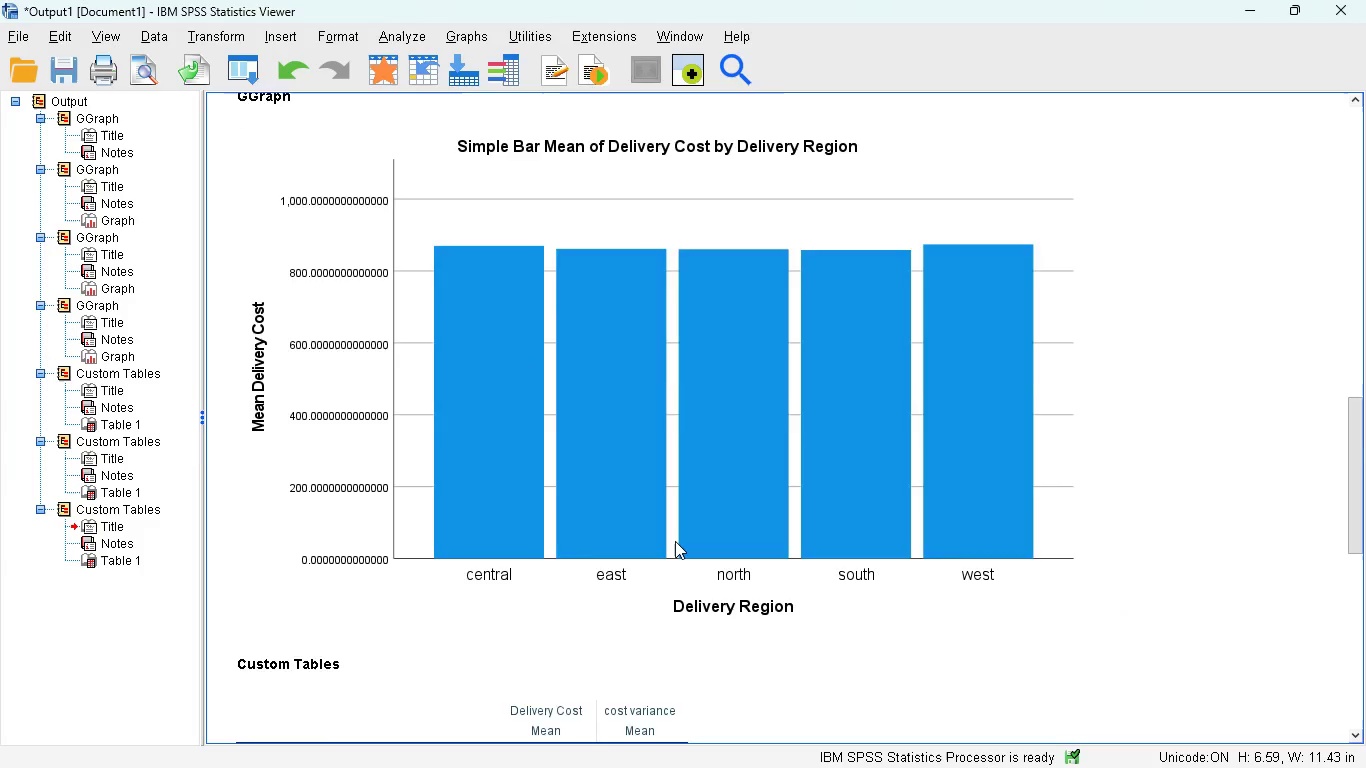 
scroll: coordinate [675, 541], scroll_direction: down, amount: 5.0
 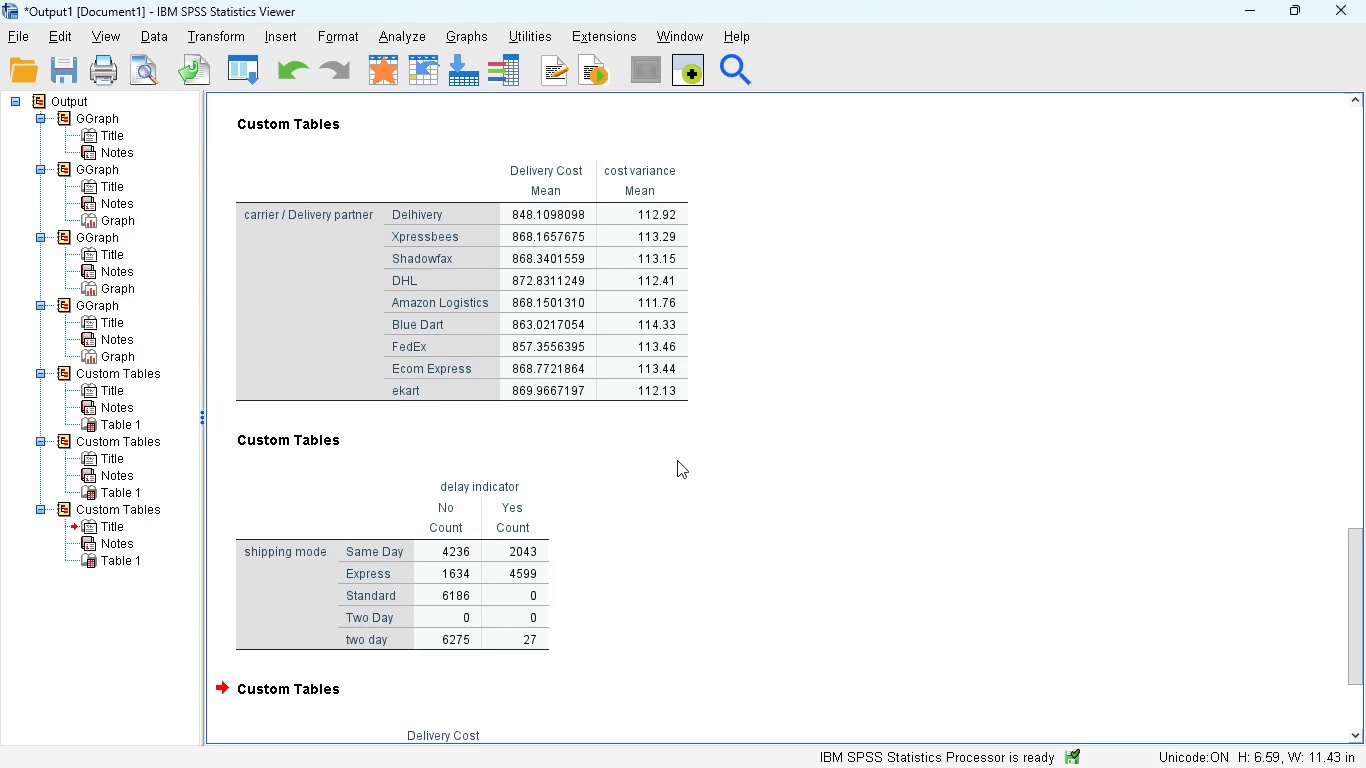 
mouse_move([665, 397])
 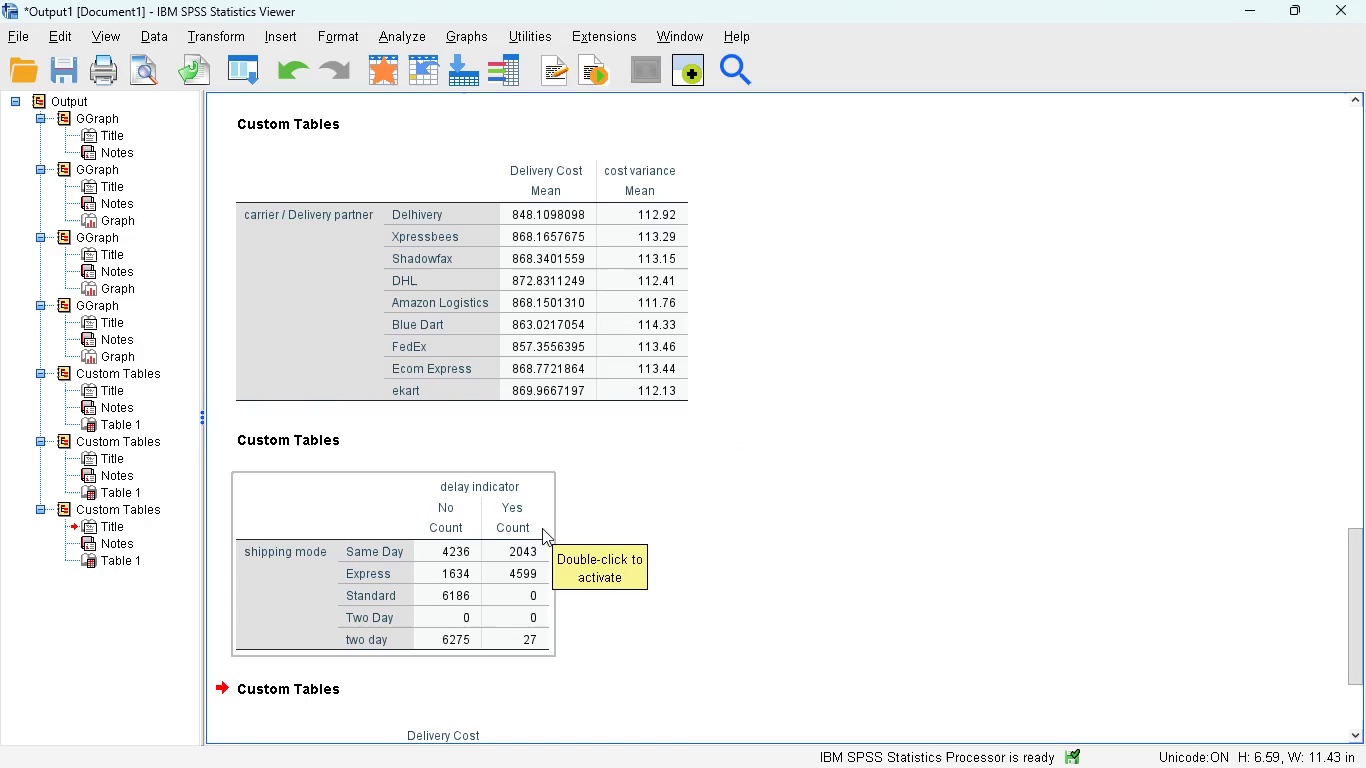 
scroll: coordinate [527, 434], scroll_direction: up, amount: 5.0
 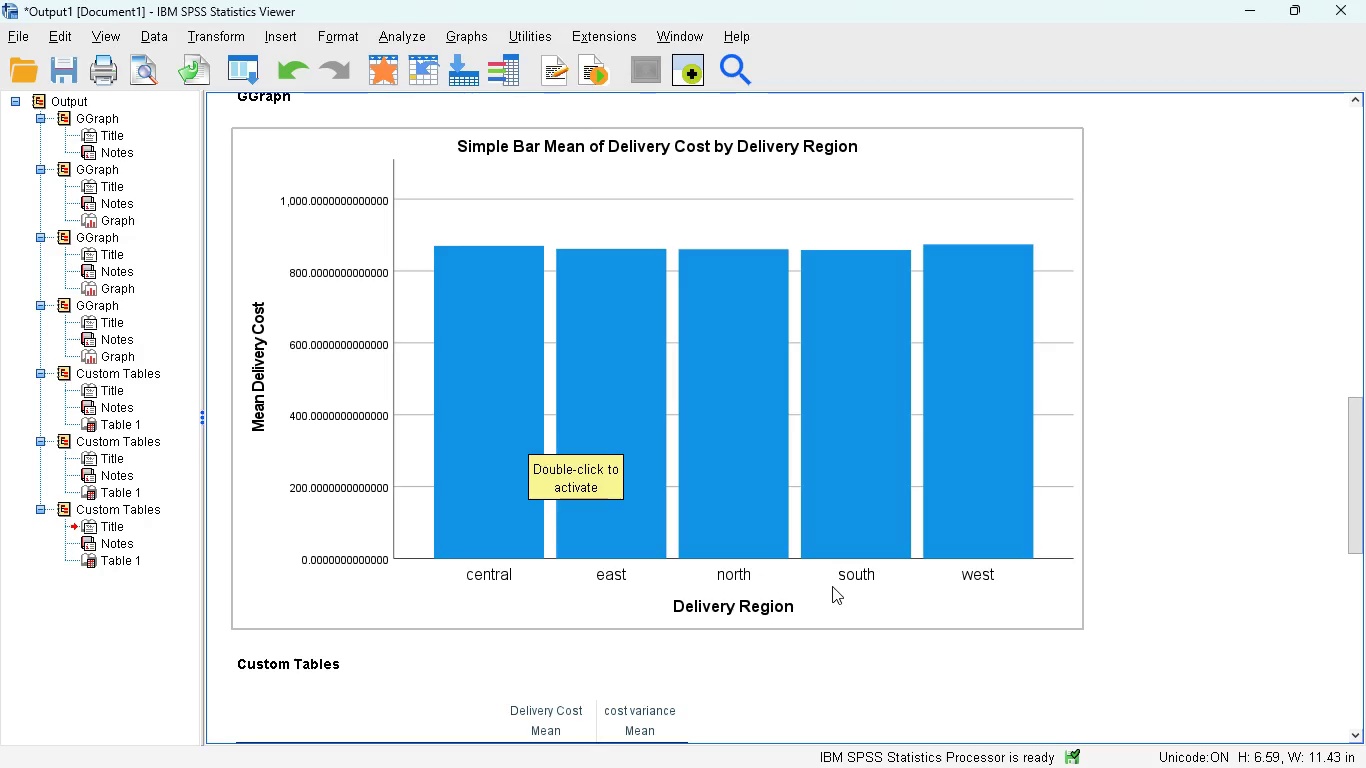 
wait(13.56)
 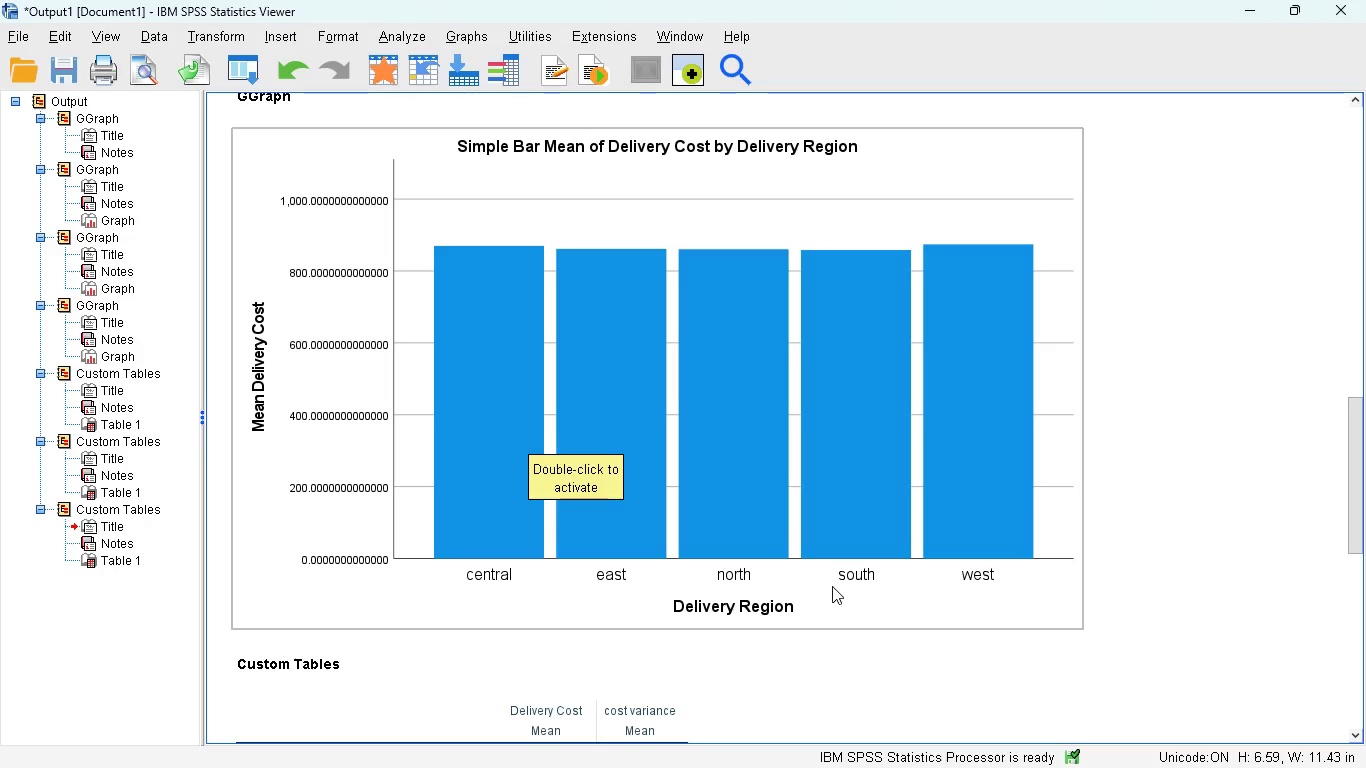 
scroll: coordinate [593, 457], scroll_direction: down, amount: 1.0
 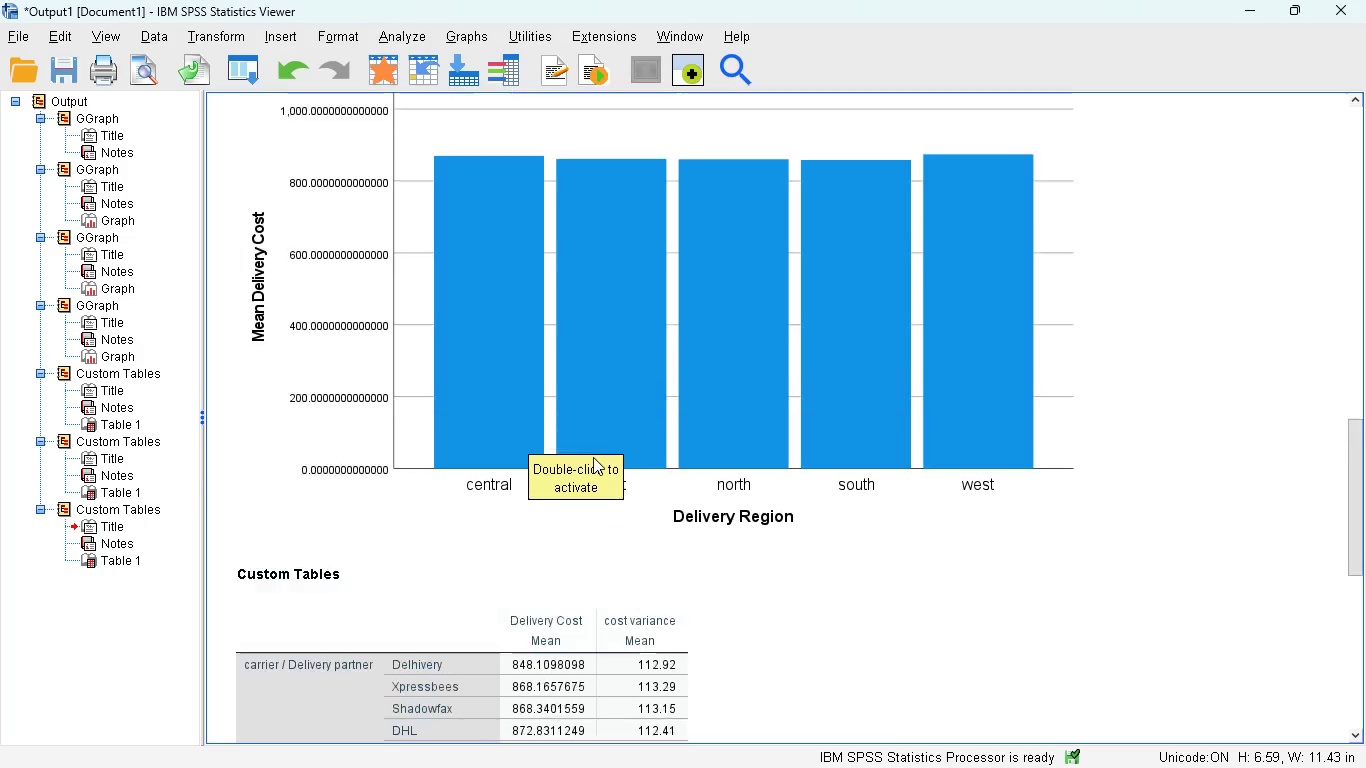 
scroll: coordinate [593, 457], scroll_direction: up, amount: 2.0
 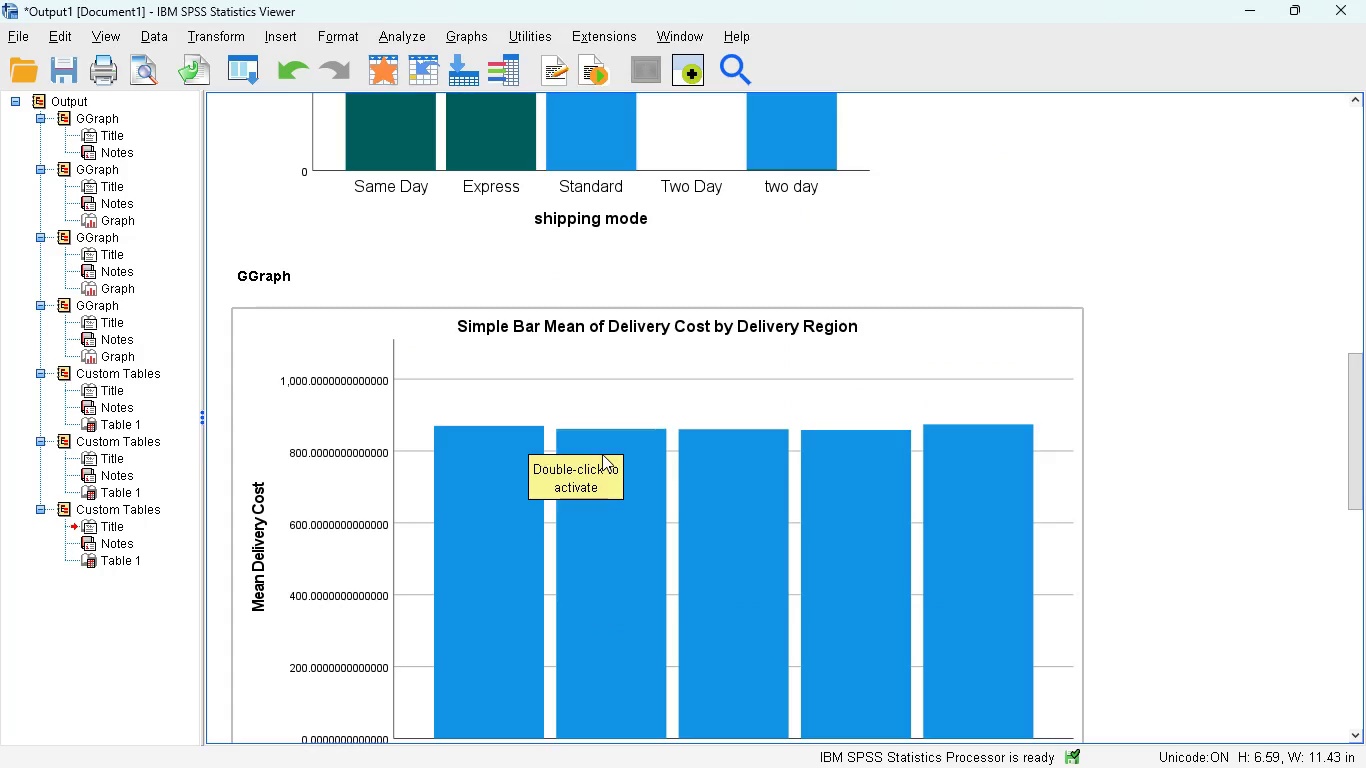 
wait(8.88)
 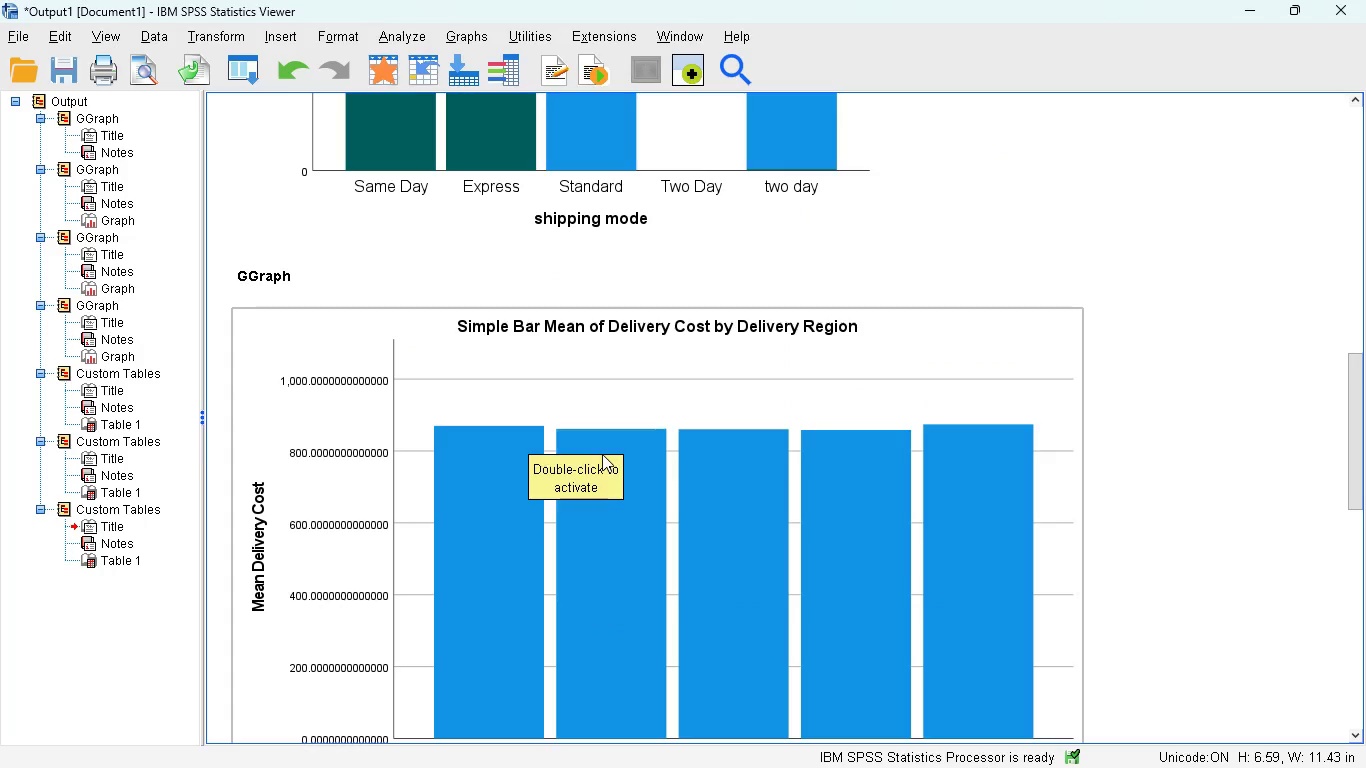 
mouse_move([692, 471])
 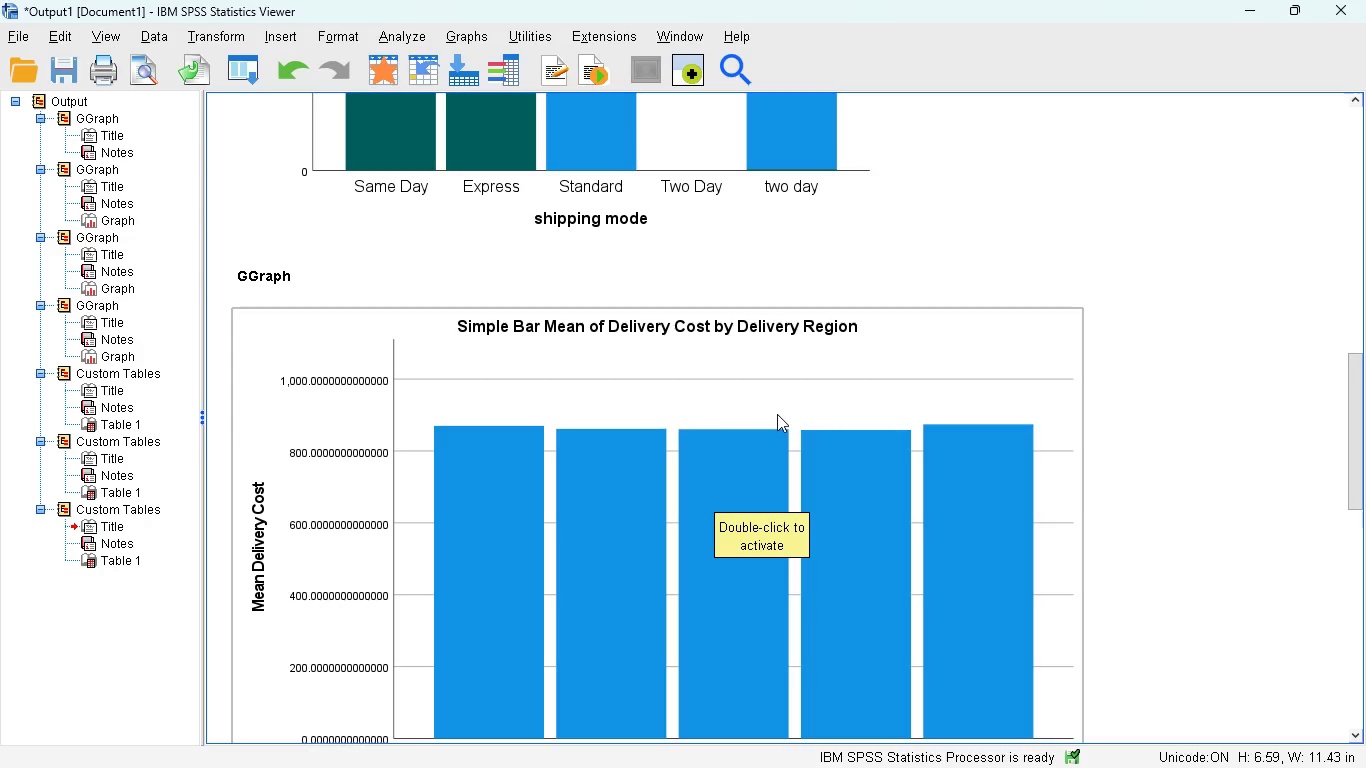 
wait(5.31)
 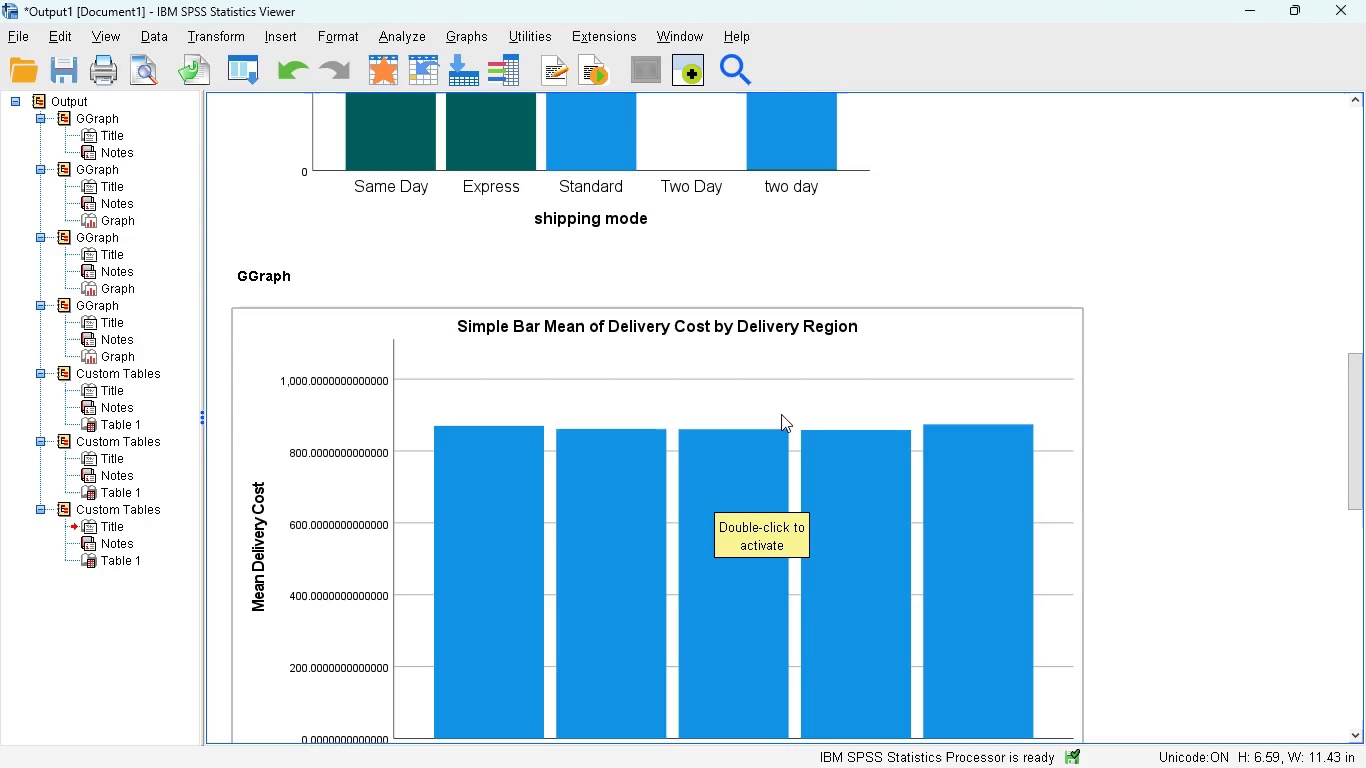 
scroll: coordinate [777, 414], scroll_direction: up, amount: 1.0
 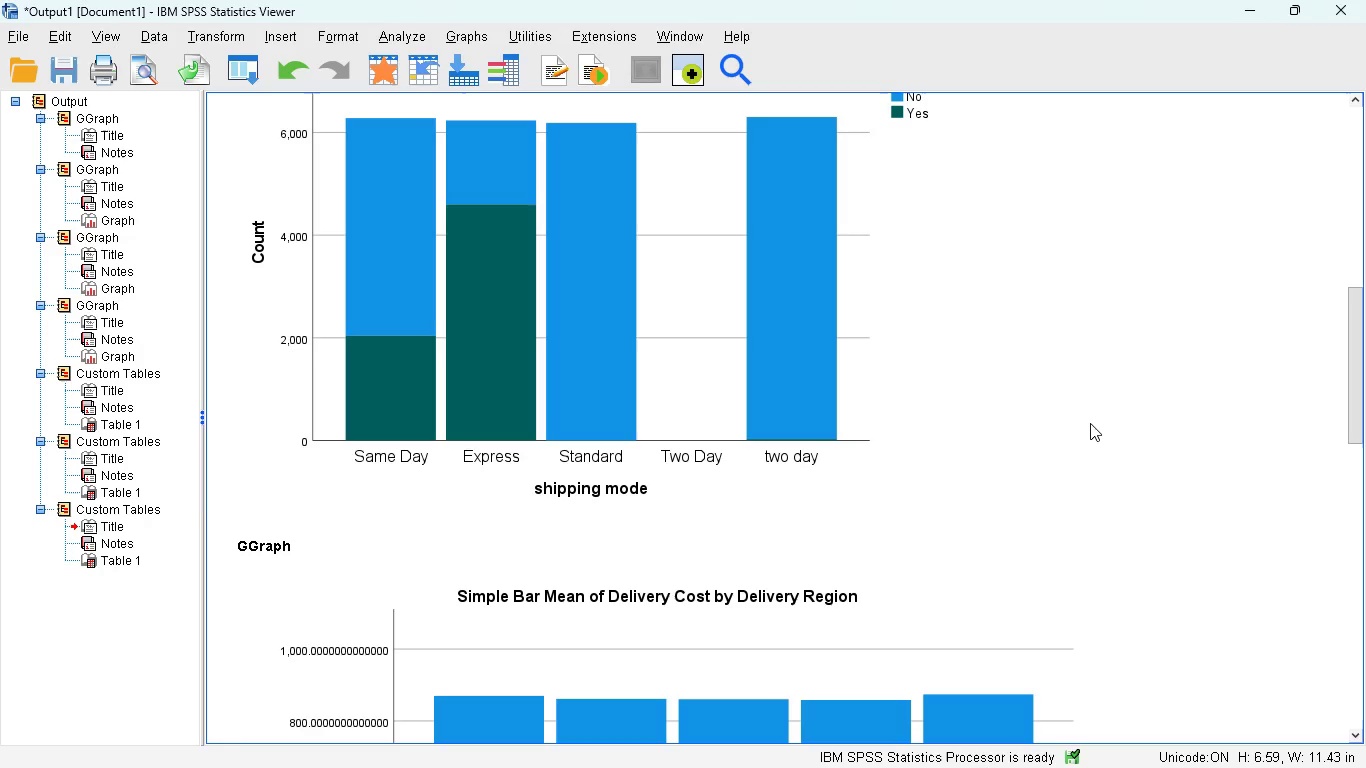 
wait(7.6)
 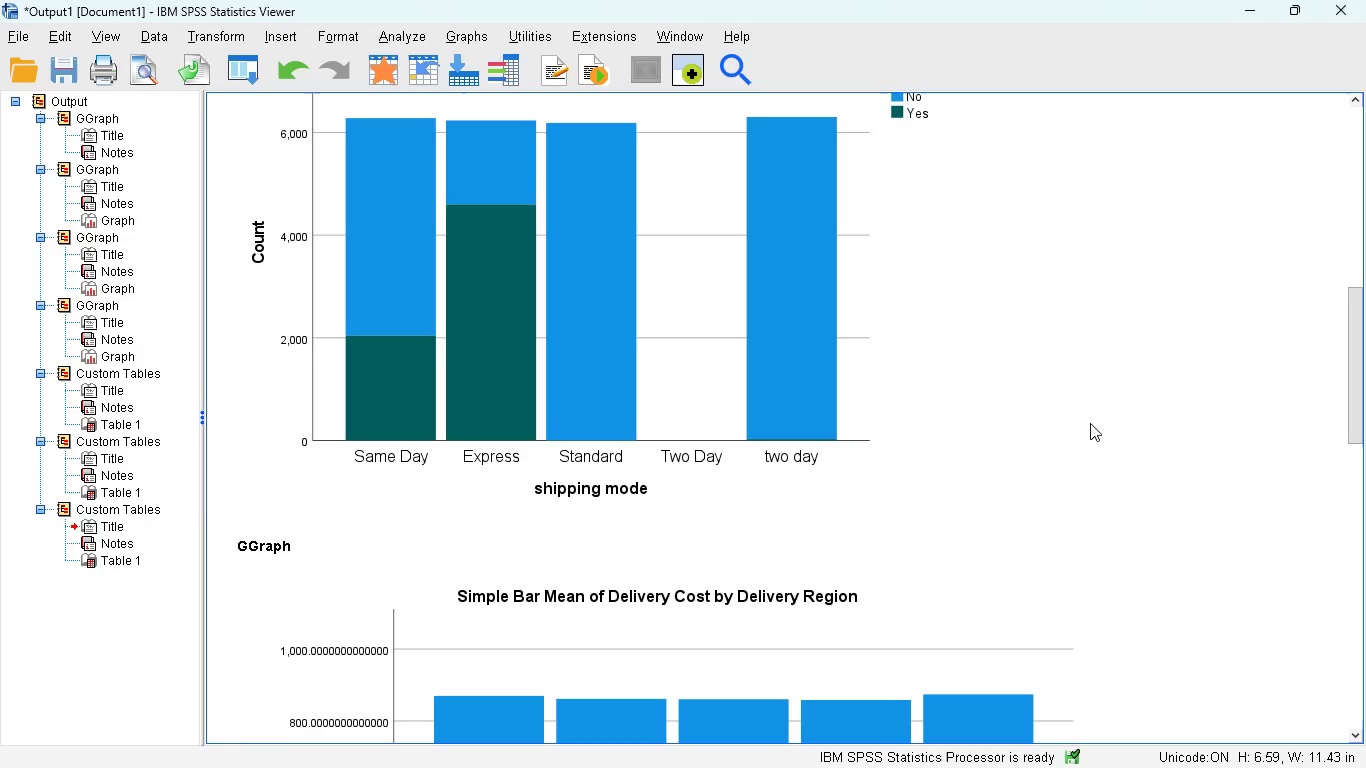 
mouse_move([957, 393])
 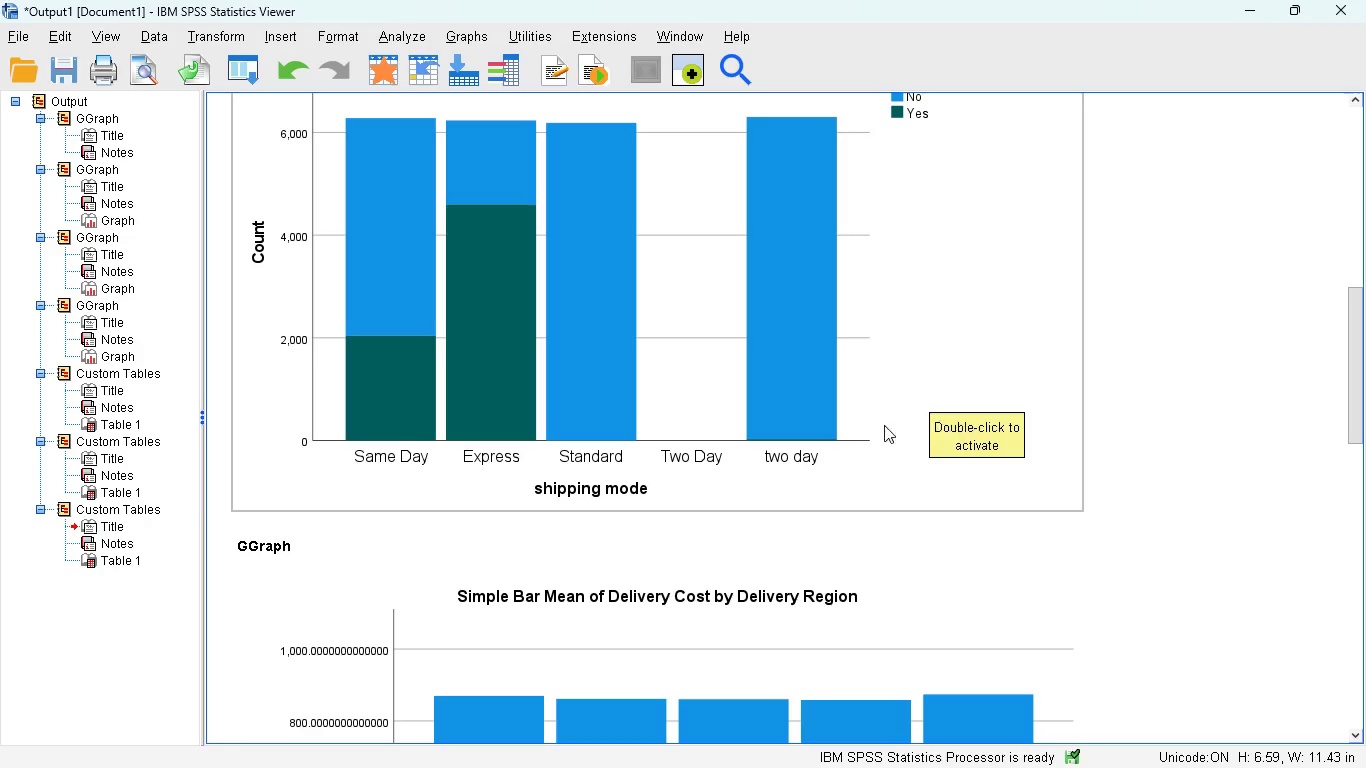 
scroll: coordinate [864, 430], scroll_direction: down, amount: 2.0
 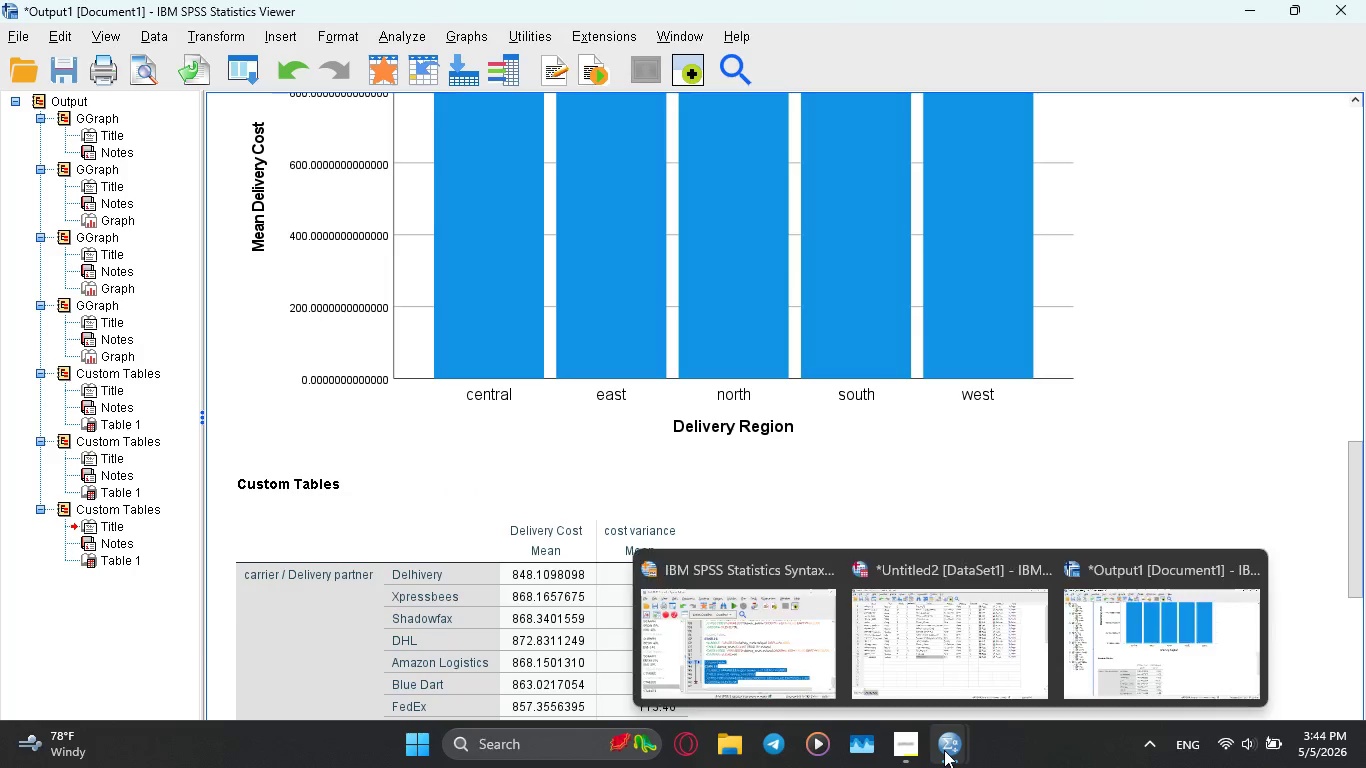 
left_click([954, 672])
 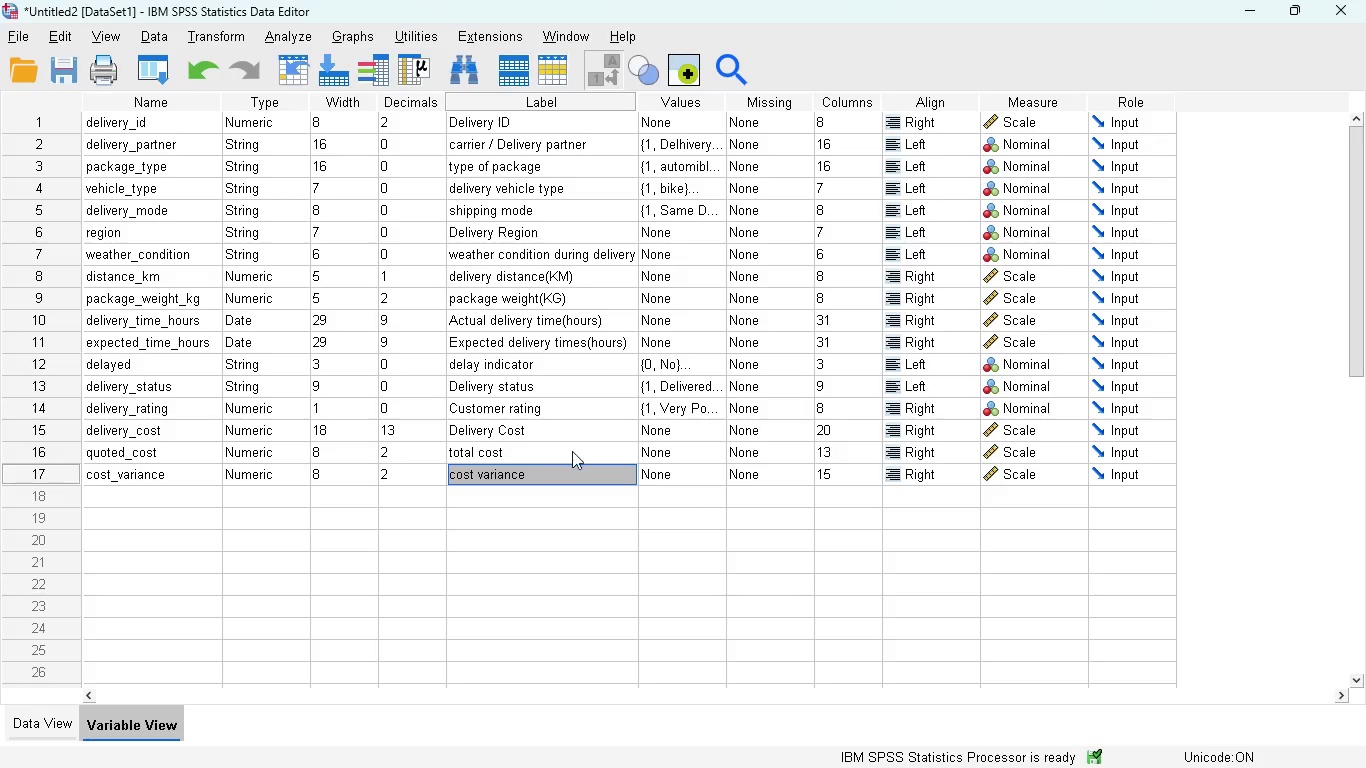 
wait(12.12)
 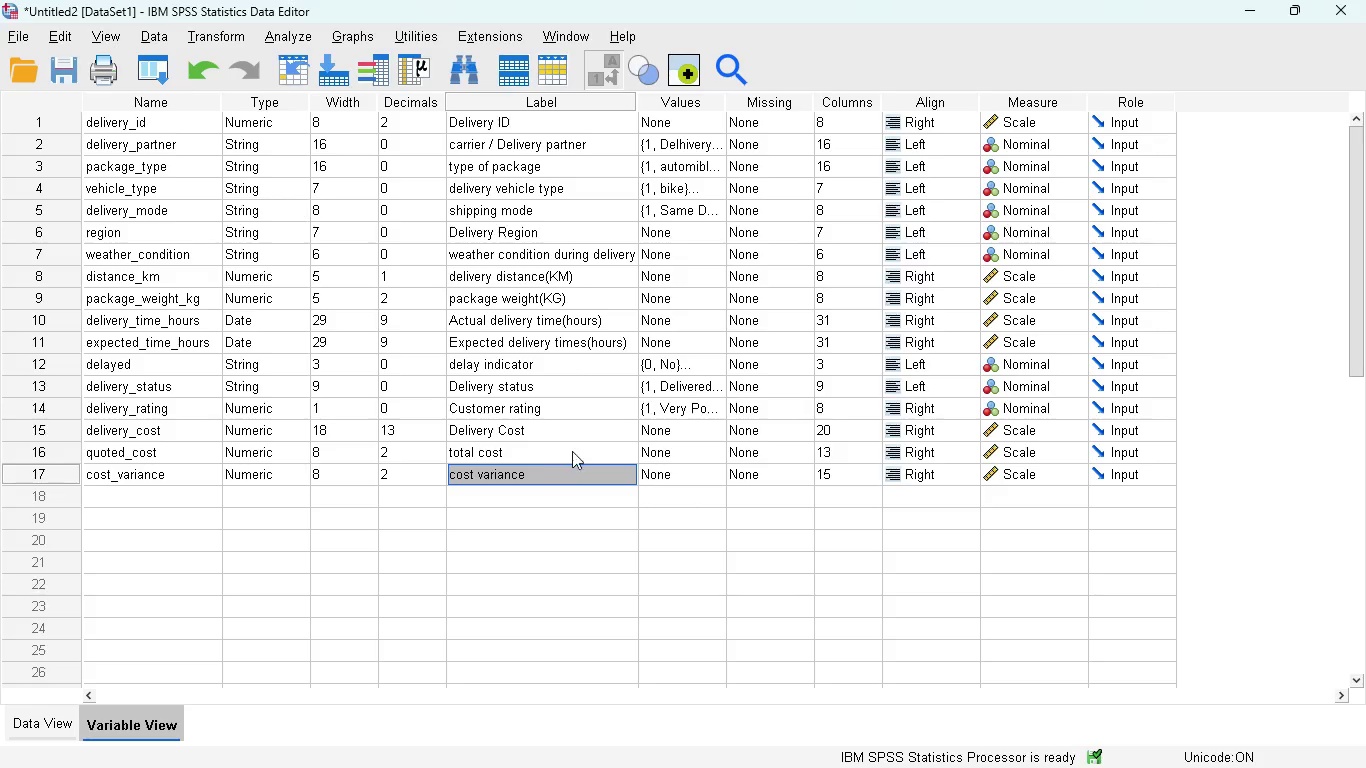 
left_click_drag(start_coordinate=[726, 104], to_coordinate=[772, 118])
 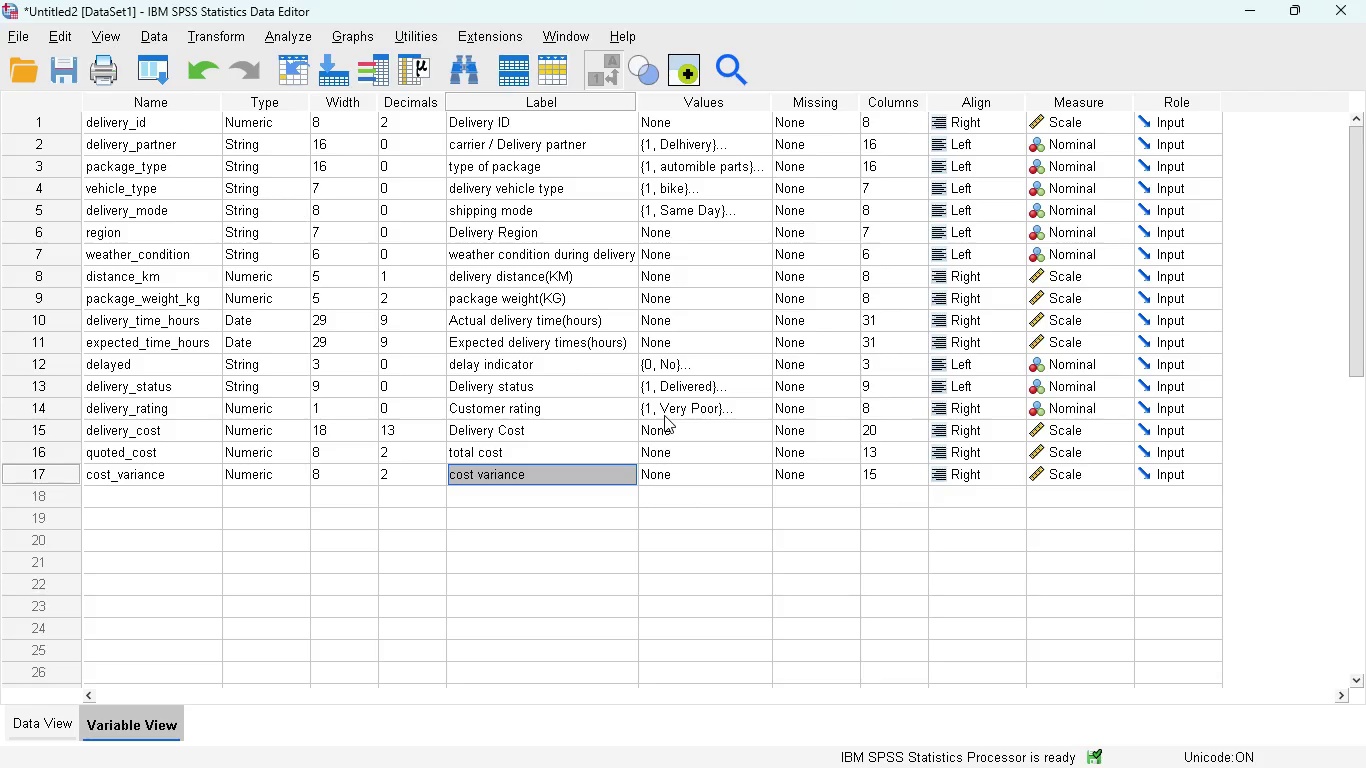 
wait(10.14)
 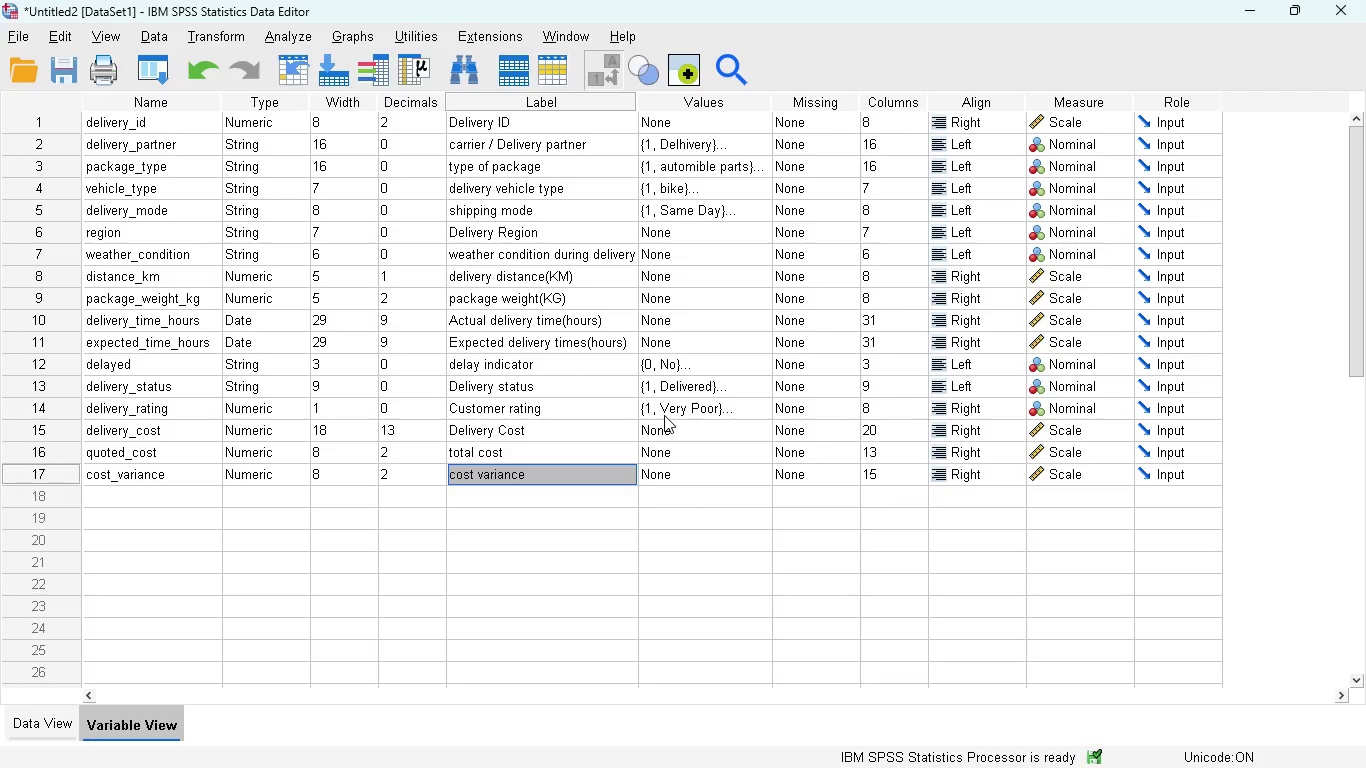 
left_click([1187, 662])
 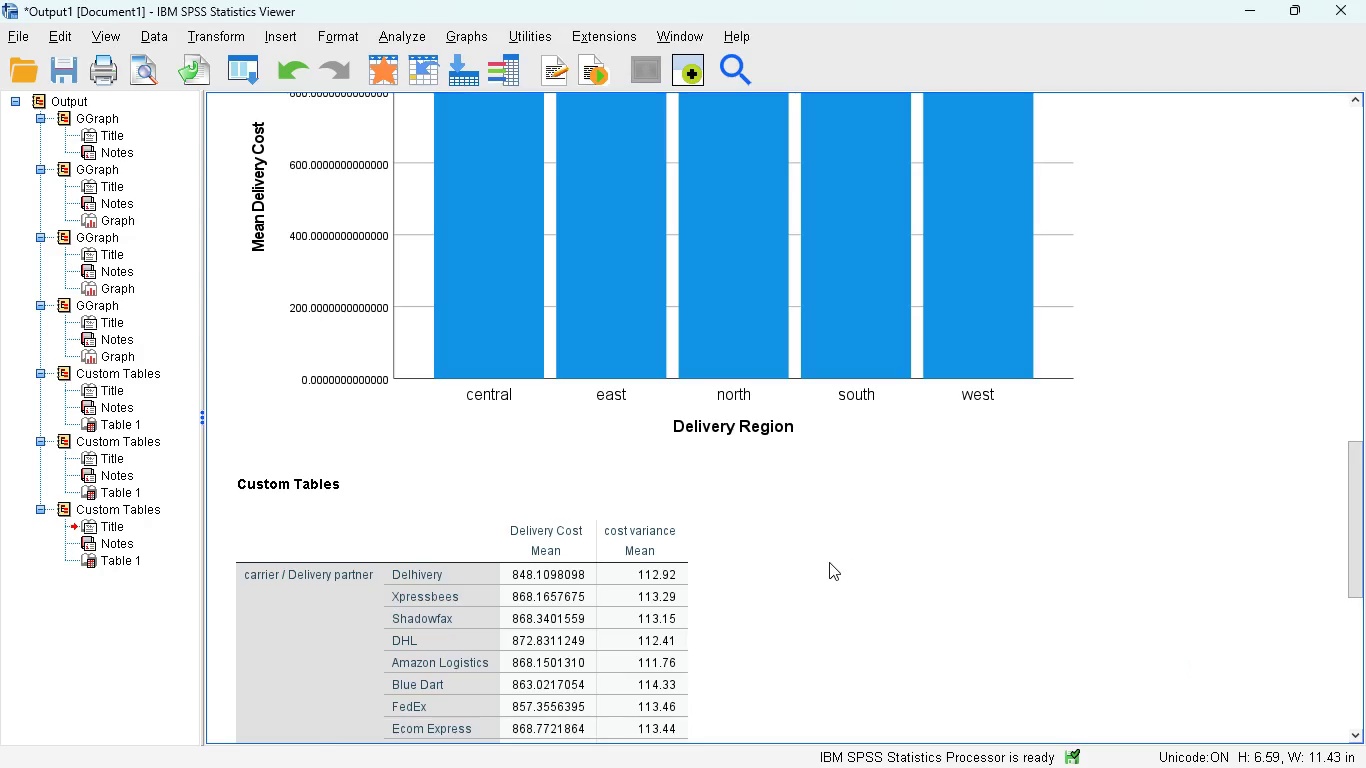 
scroll: coordinate [835, 556], scroll_direction: down, amount: 9.0
 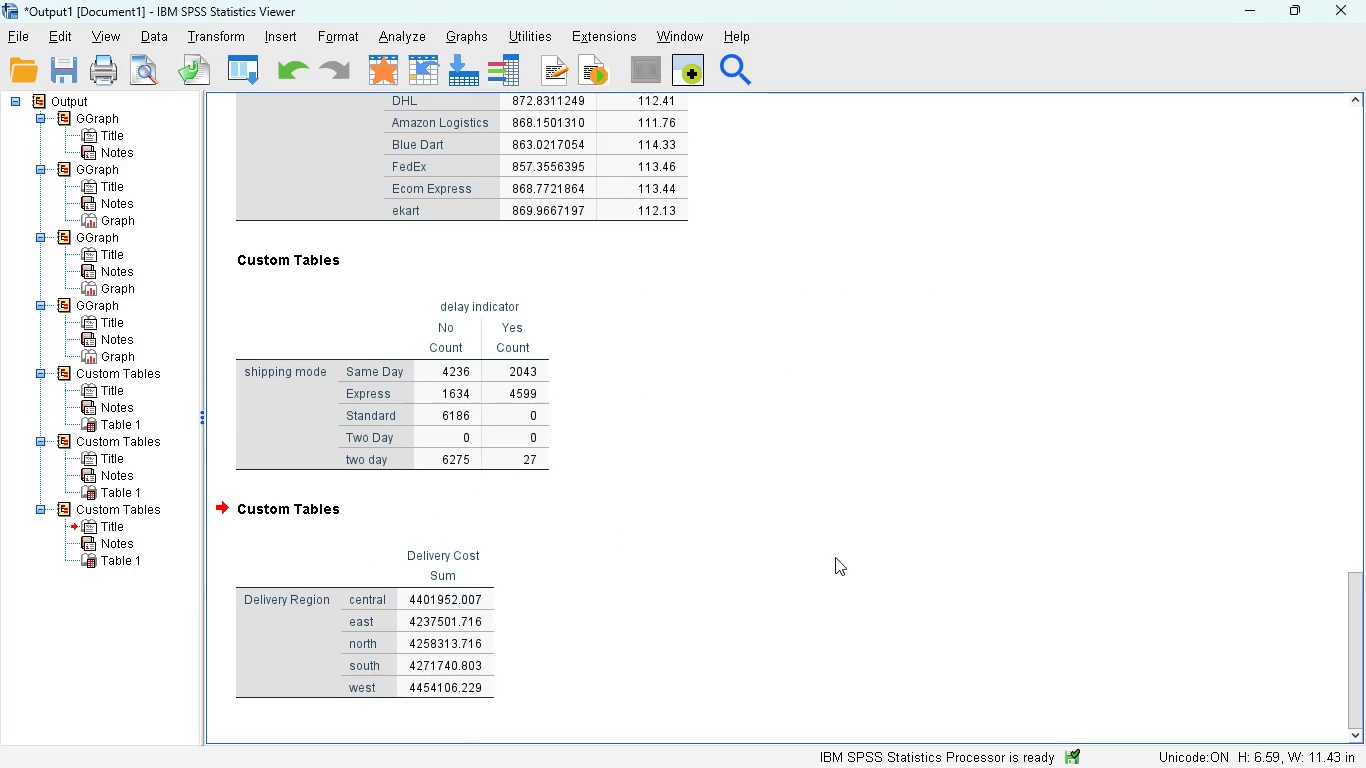 
scroll: coordinate [835, 557], scroll_direction: none, amount: 0.0
 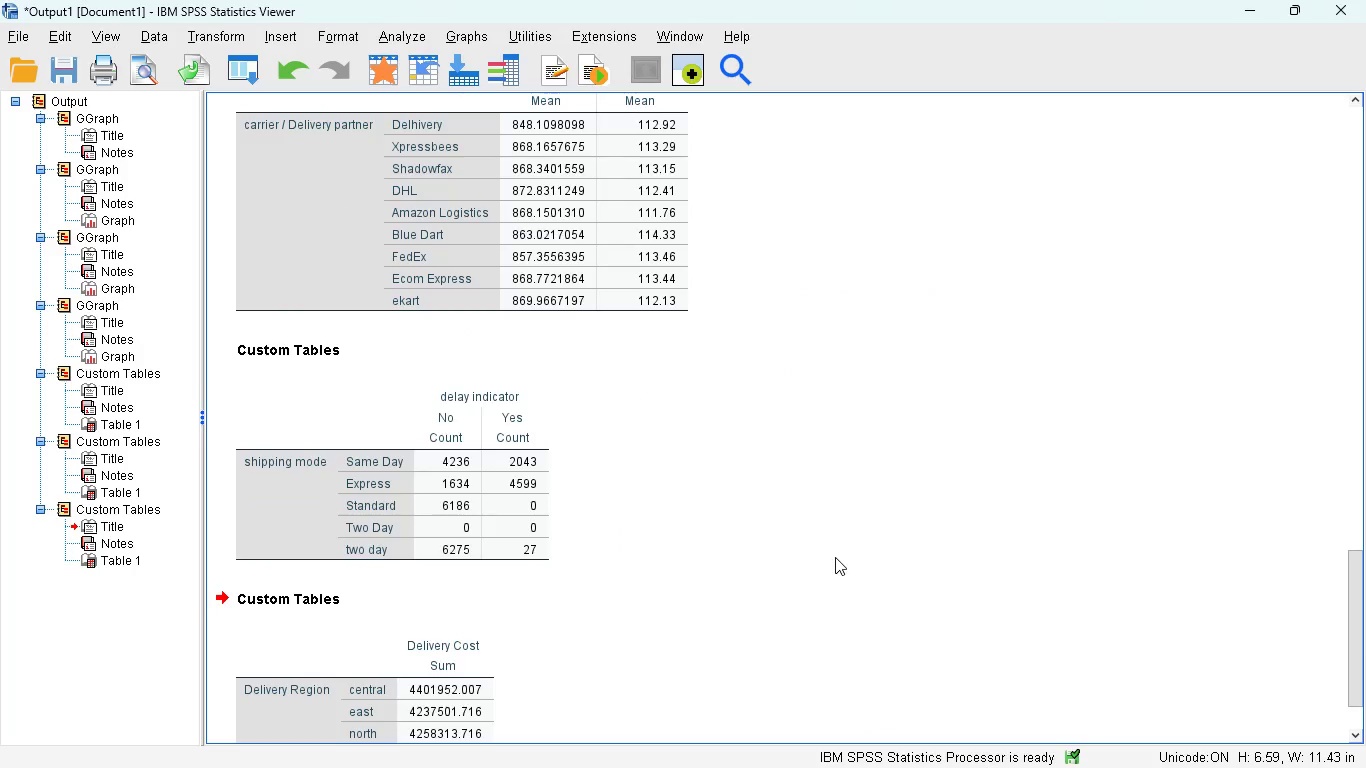 
scroll: coordinate [744, 509], scroll_direction: down, amount: 2.0
 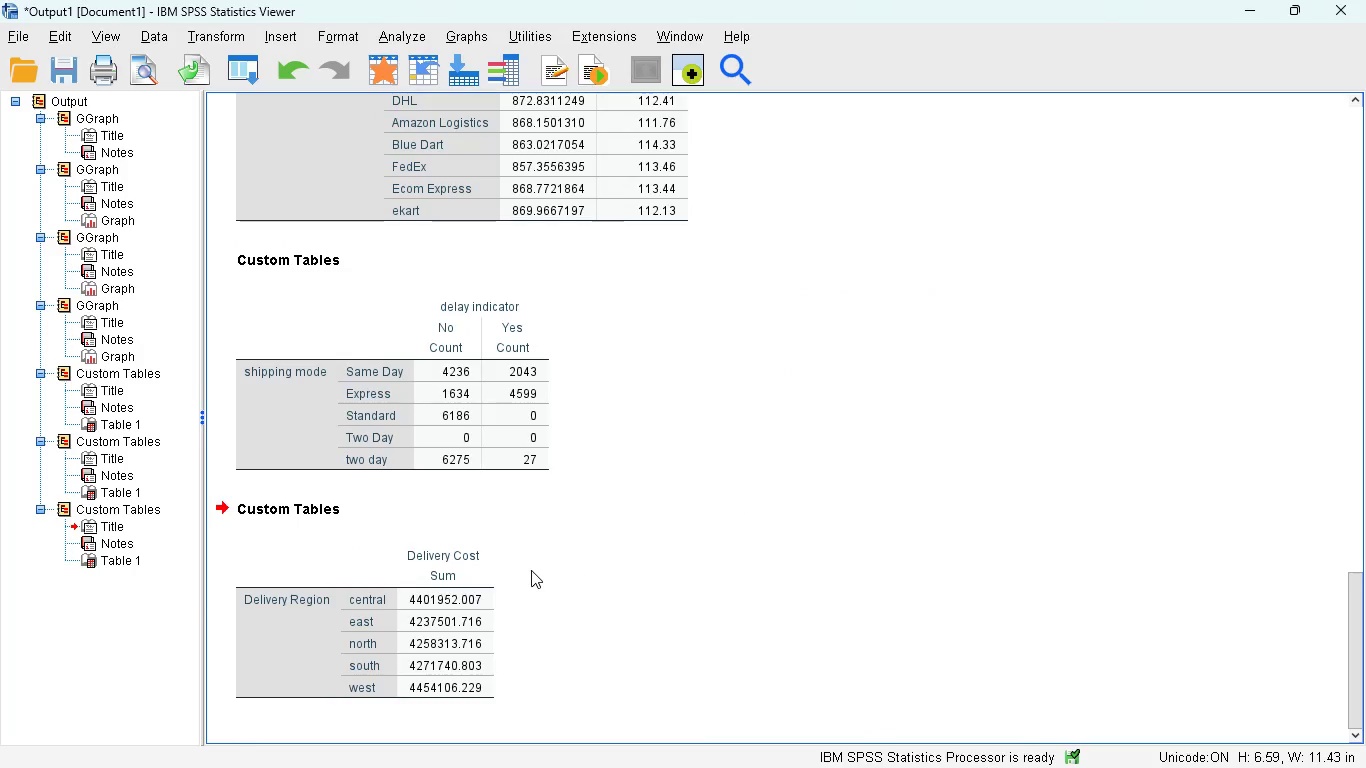 
scroll: coordinate [531, 570], scroll_direction: up, amount: 21.0
 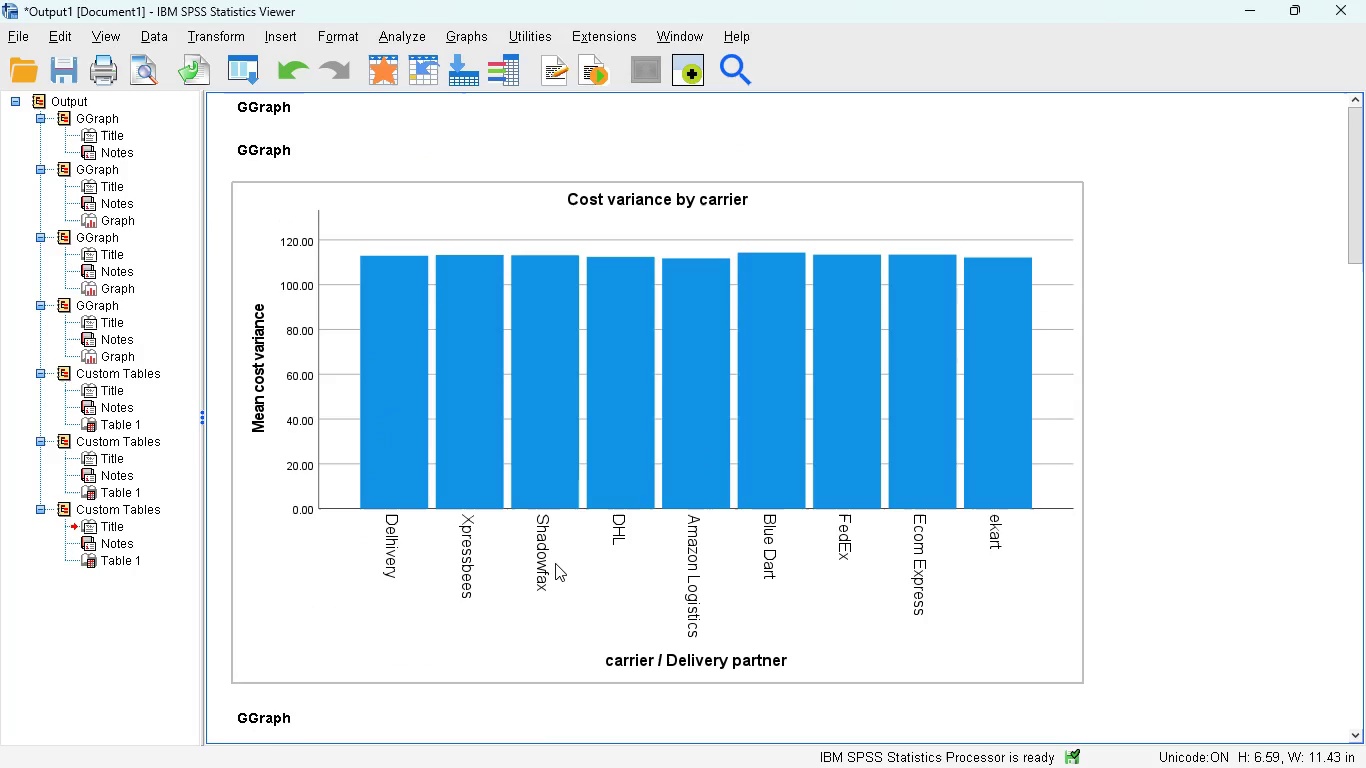 
scroll: coordinate [563, 557], scroll_direction: down, amount: 21.0
 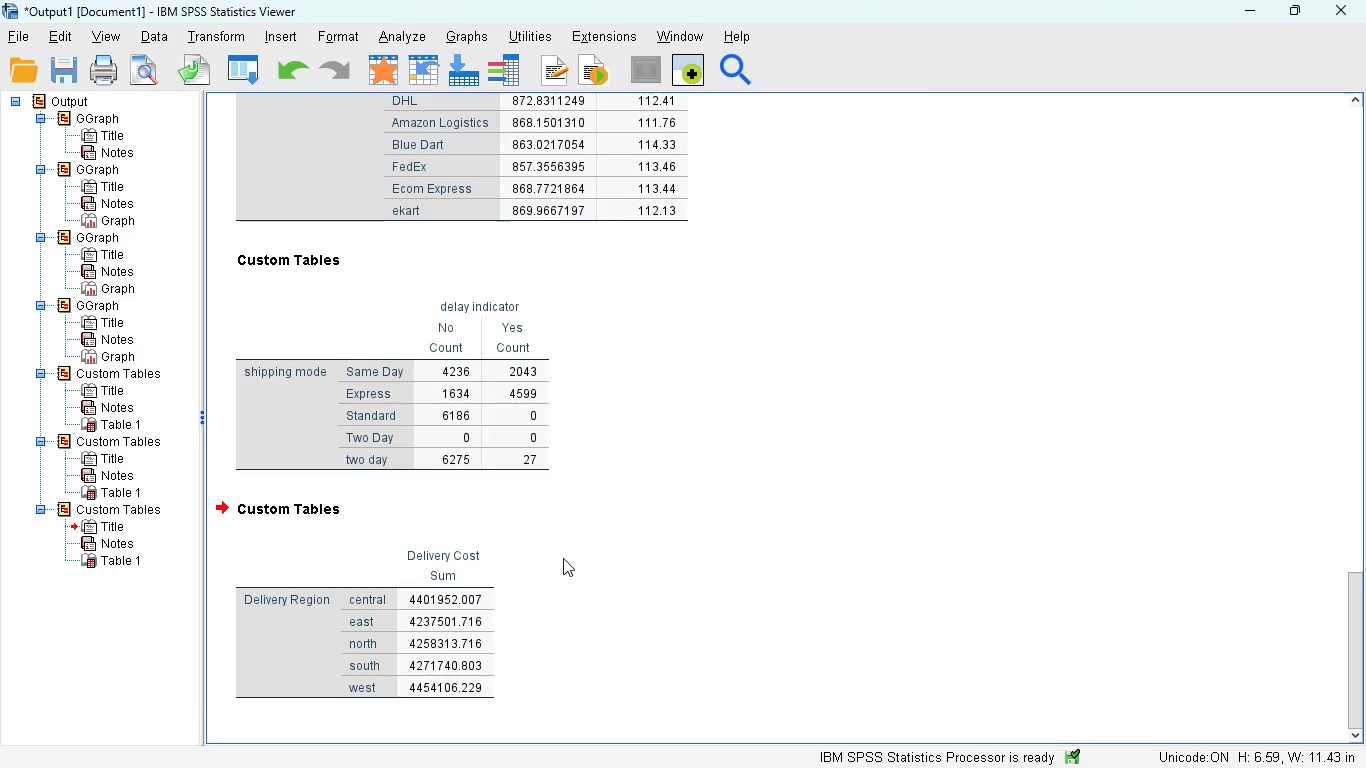 
scroll: coordinate [565, 557], scroll_direction: up, amount: 6.0
 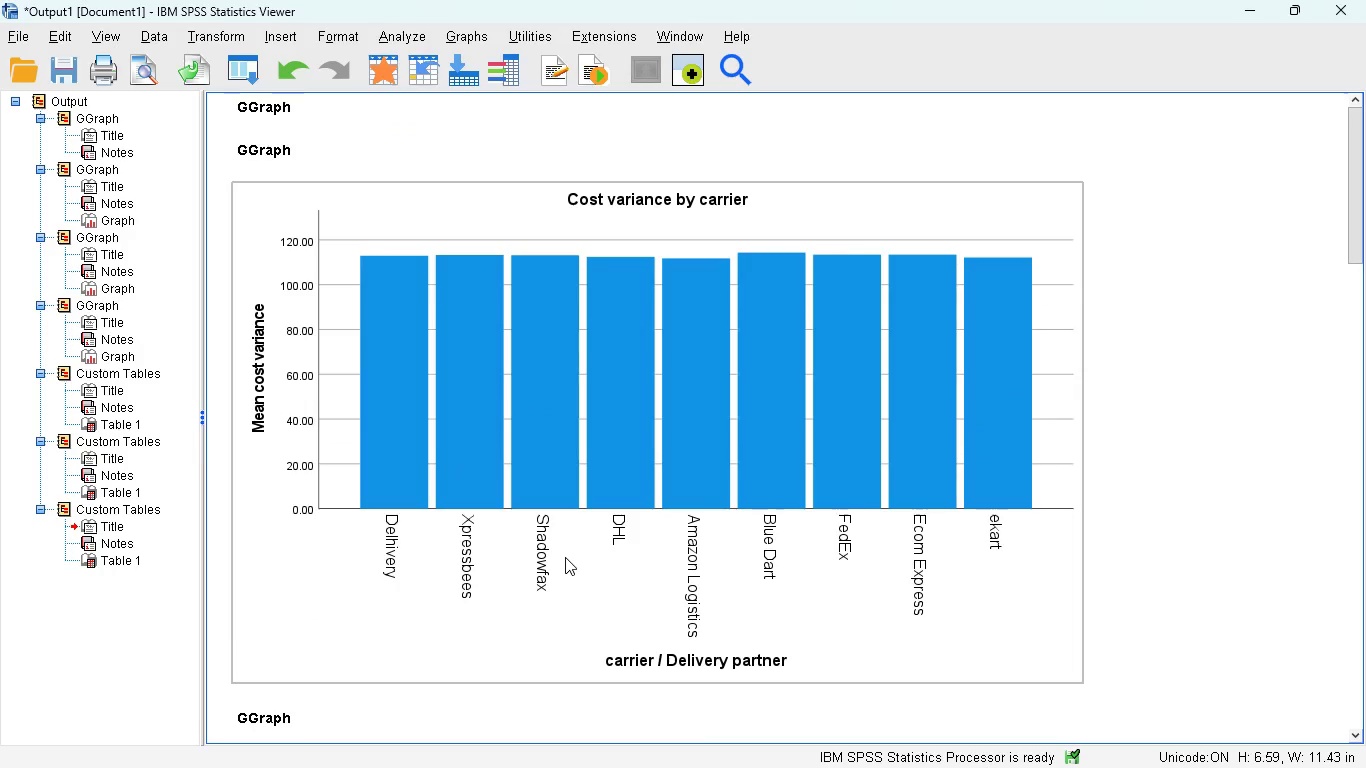 
scroll: coordinate [565, 557], scroll_direction: down, amount: 20.0
 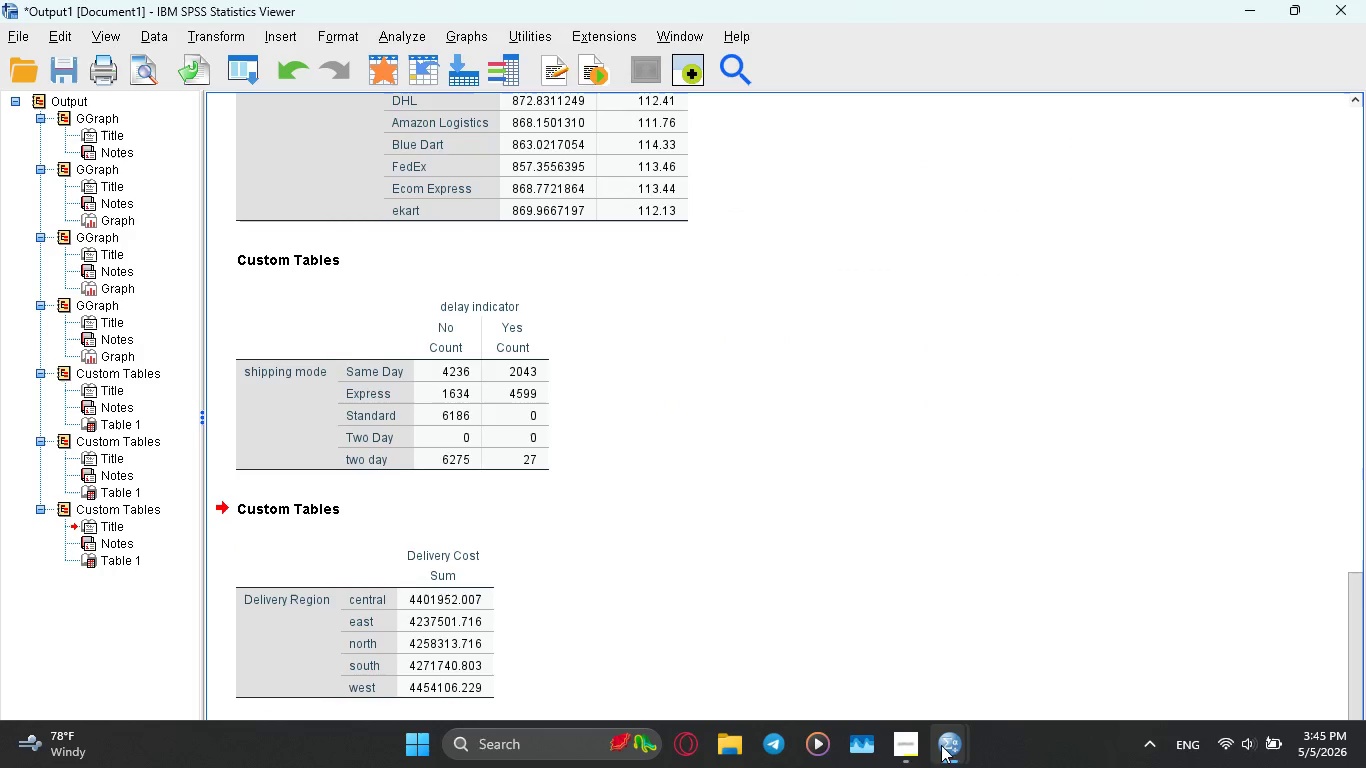 
left_click([916, 745])